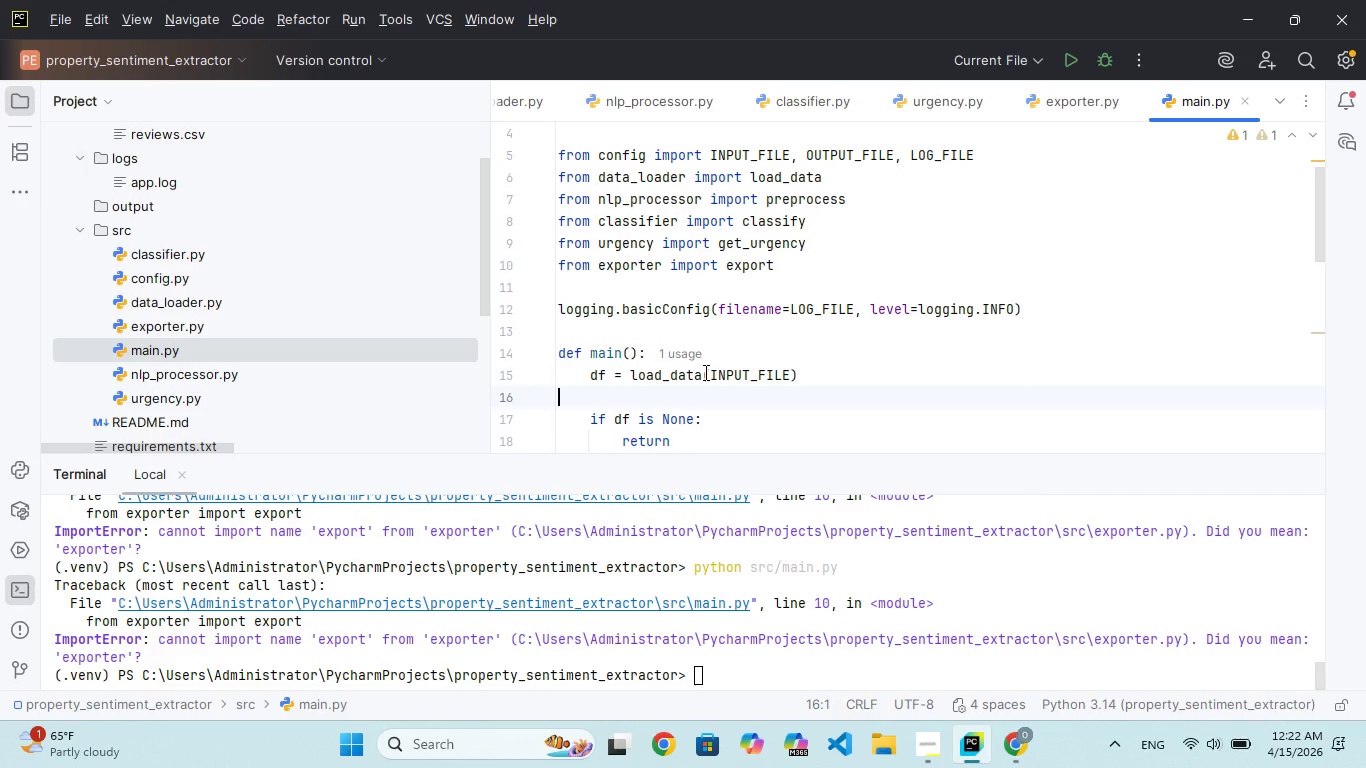 
key(Control+S)
 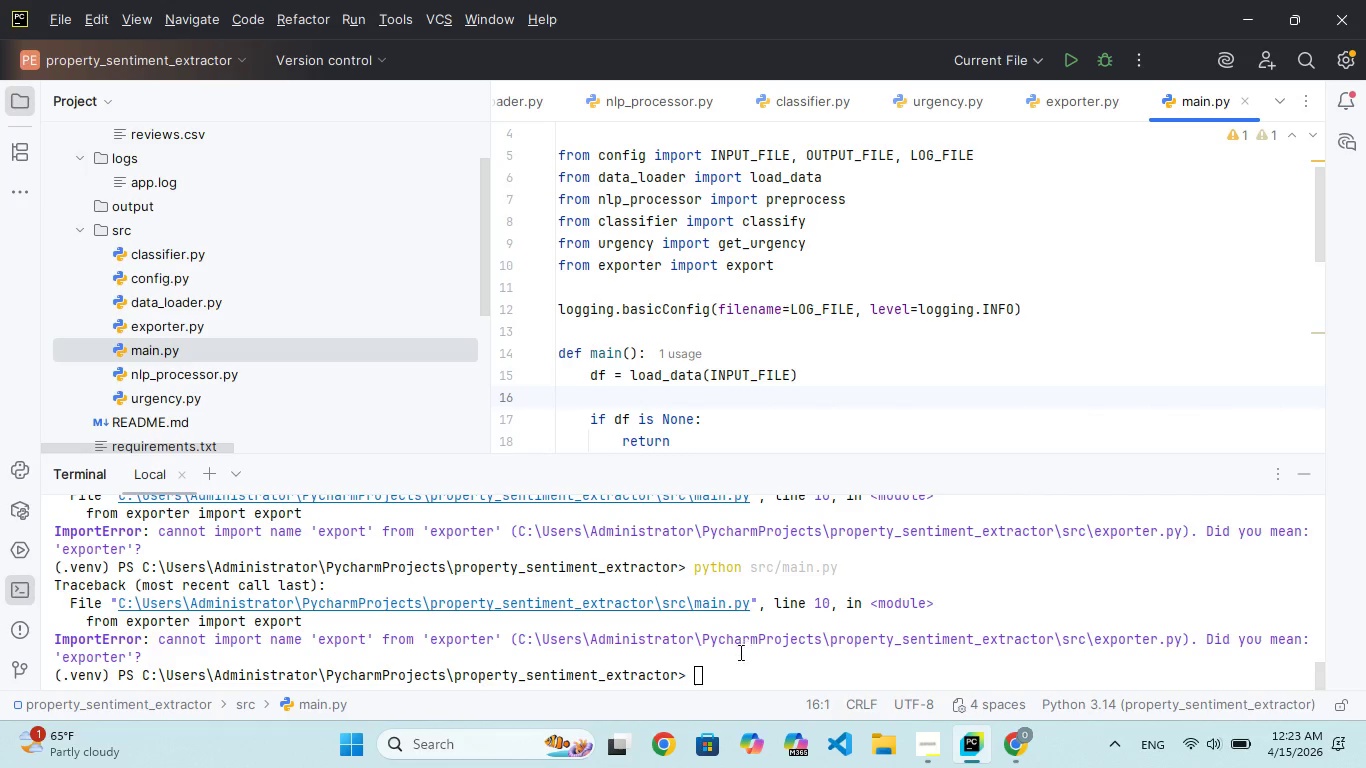 
left_click([736, 656])
 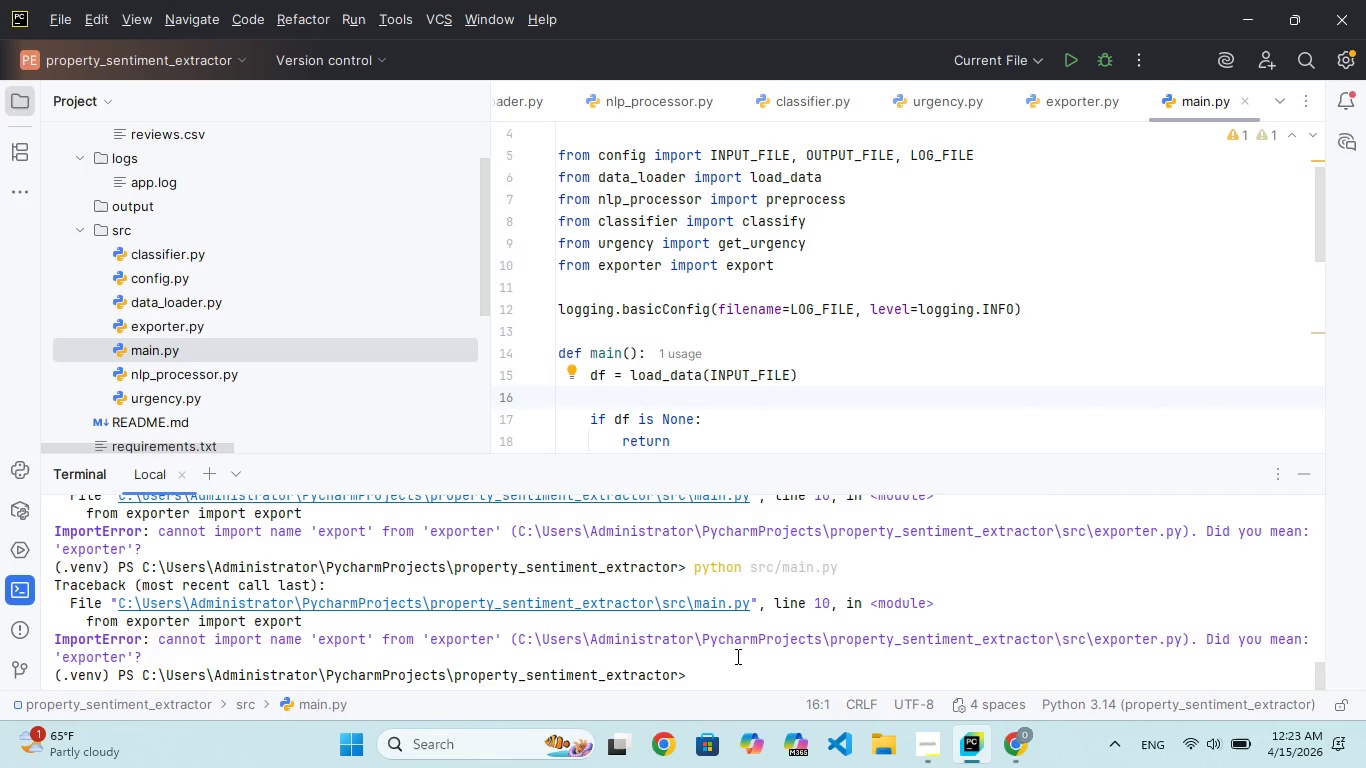 
type(pyhon src/min.py)
 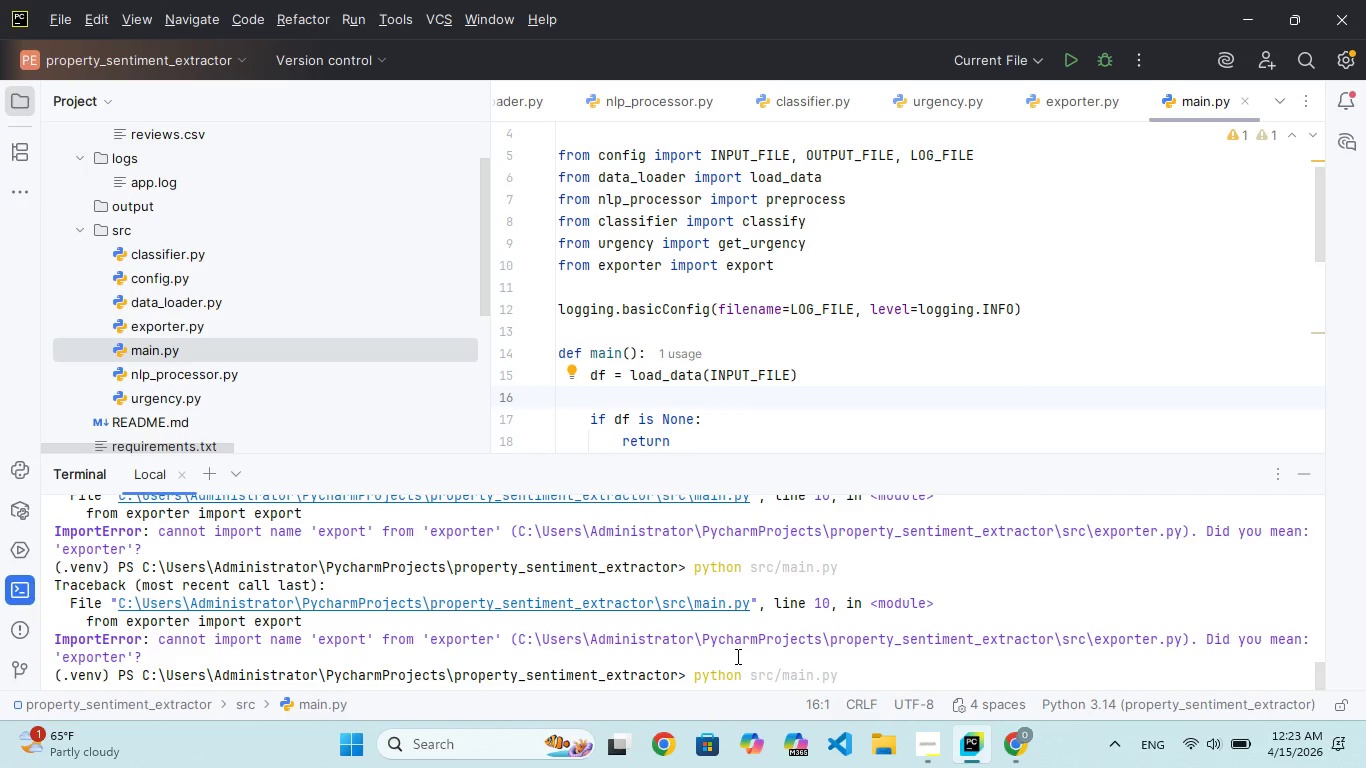 
hold_key(key=T, duration=0.31)
 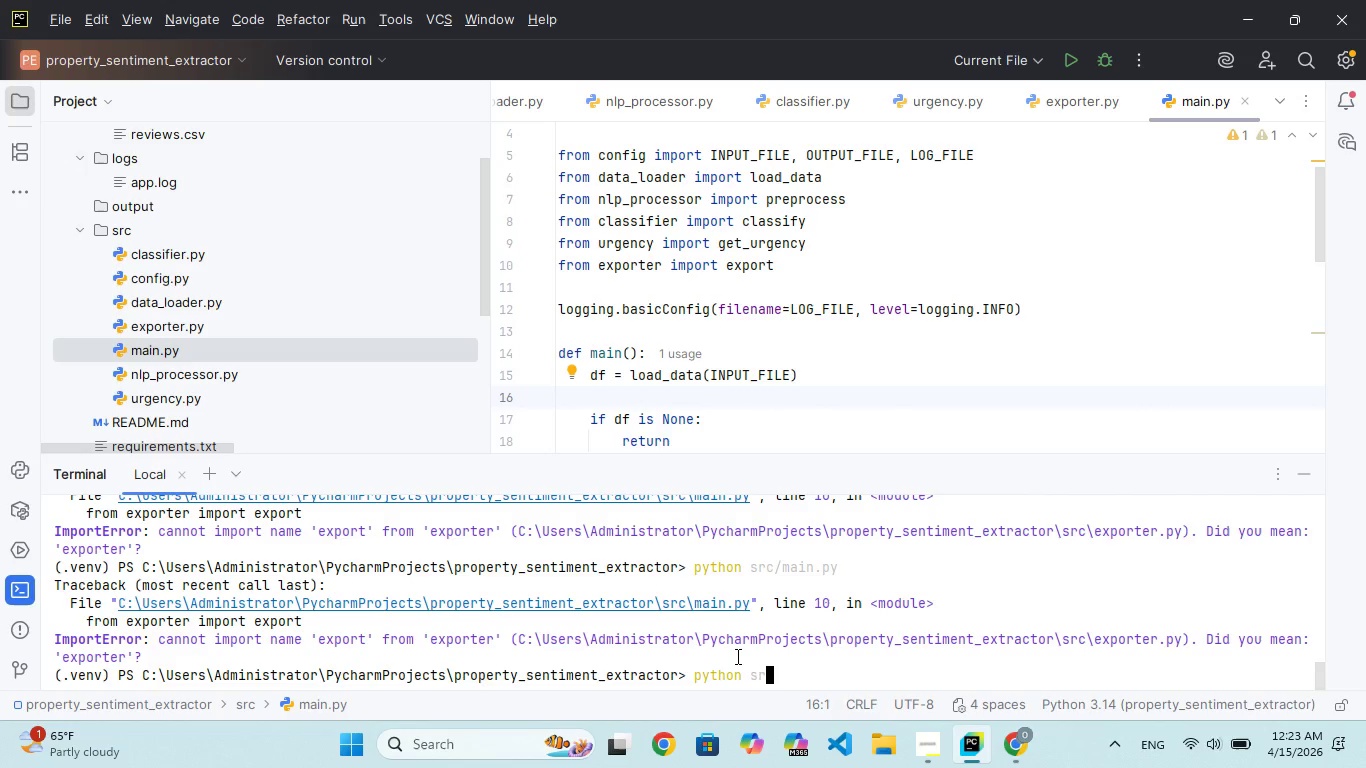 
hold_key(key=A, duration=0.38)
 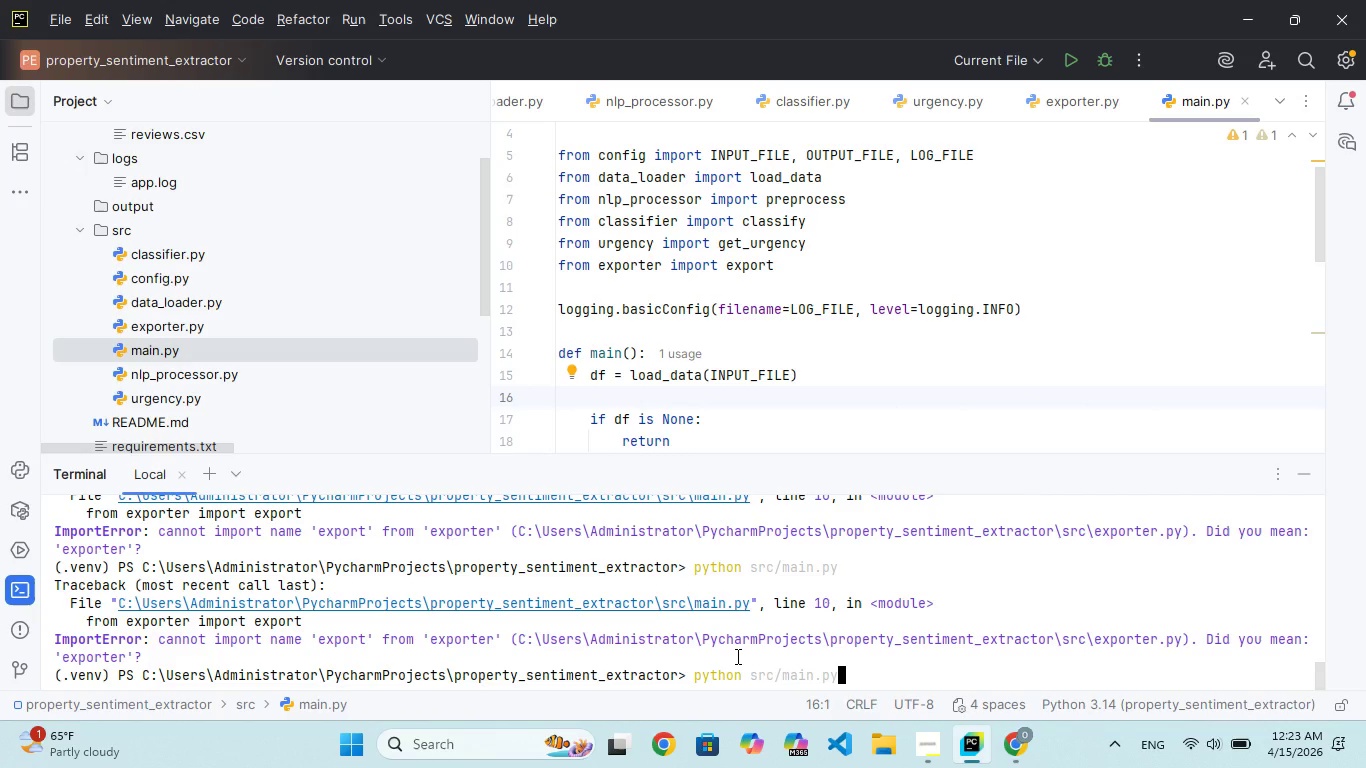 
wait(6.17)
 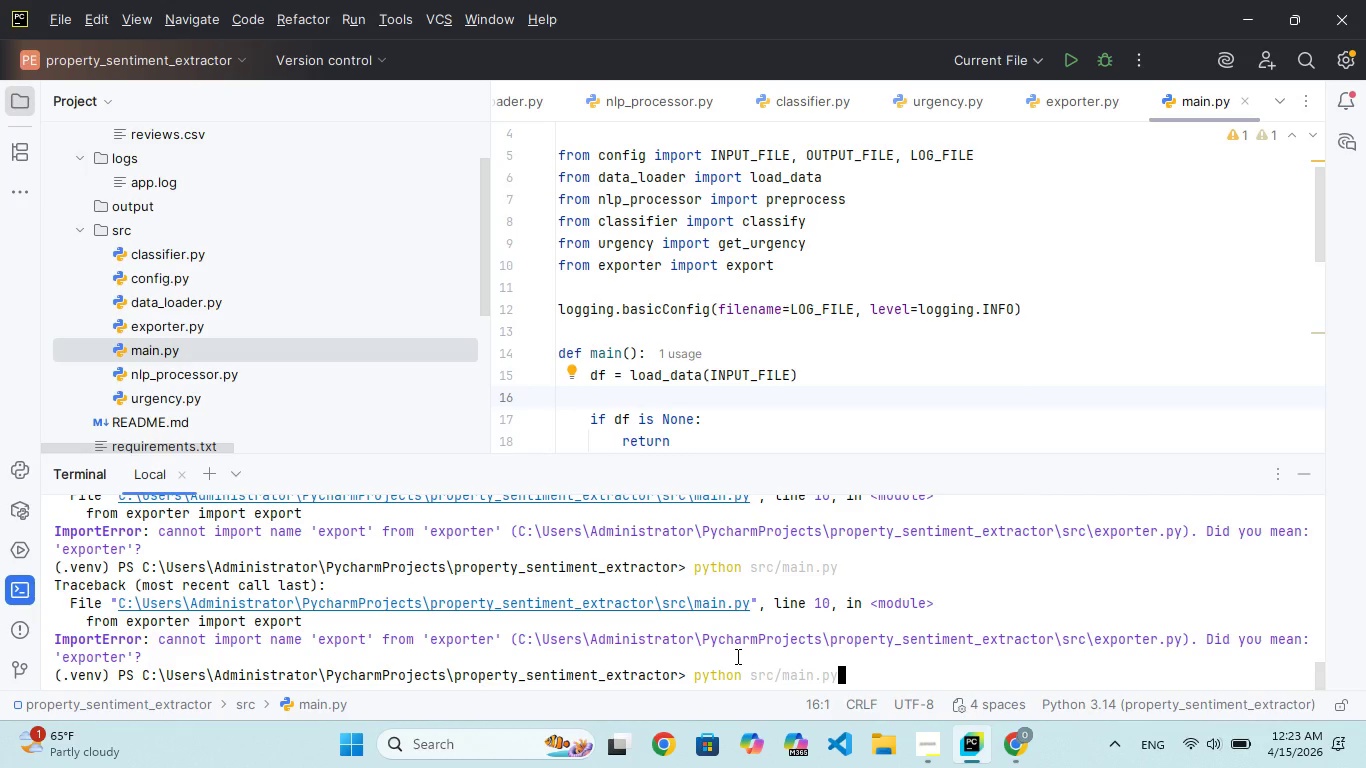 
key(Enter)
 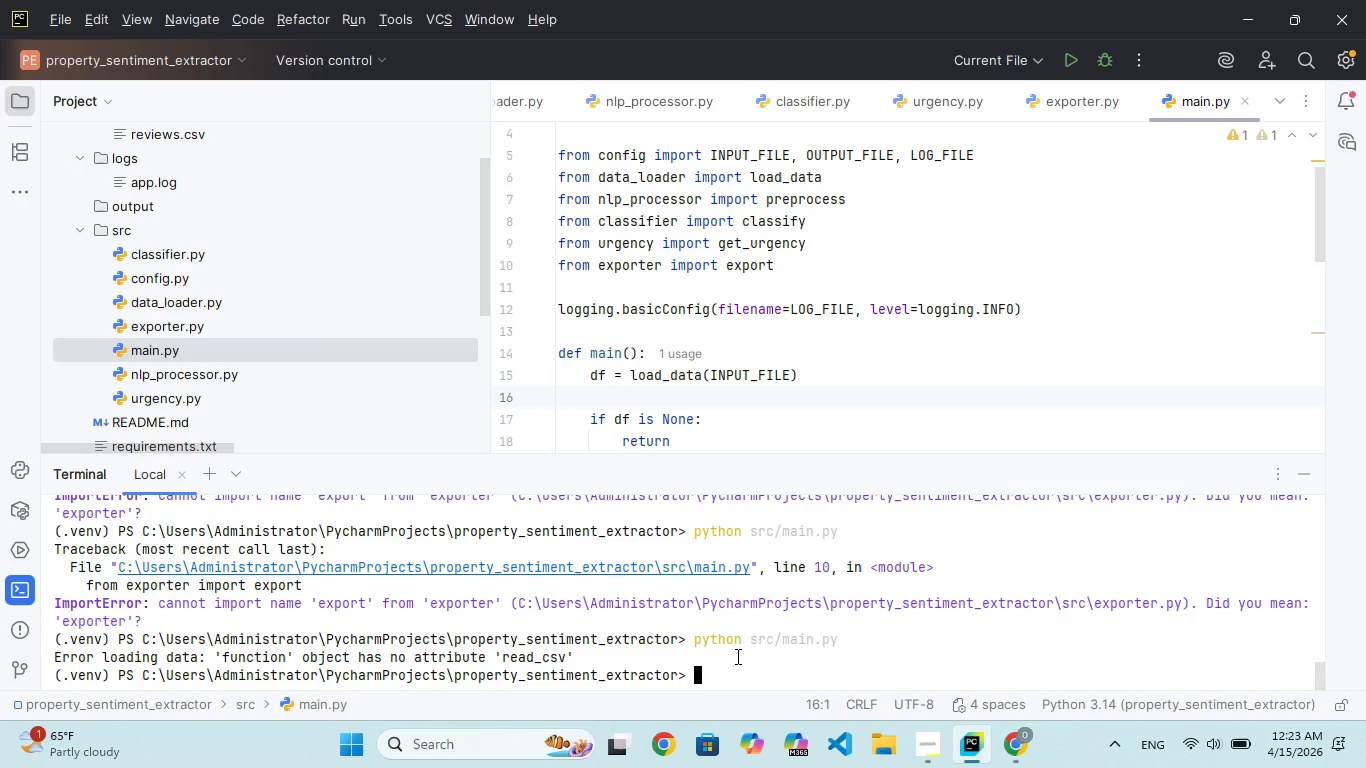 
wait(7.77)
 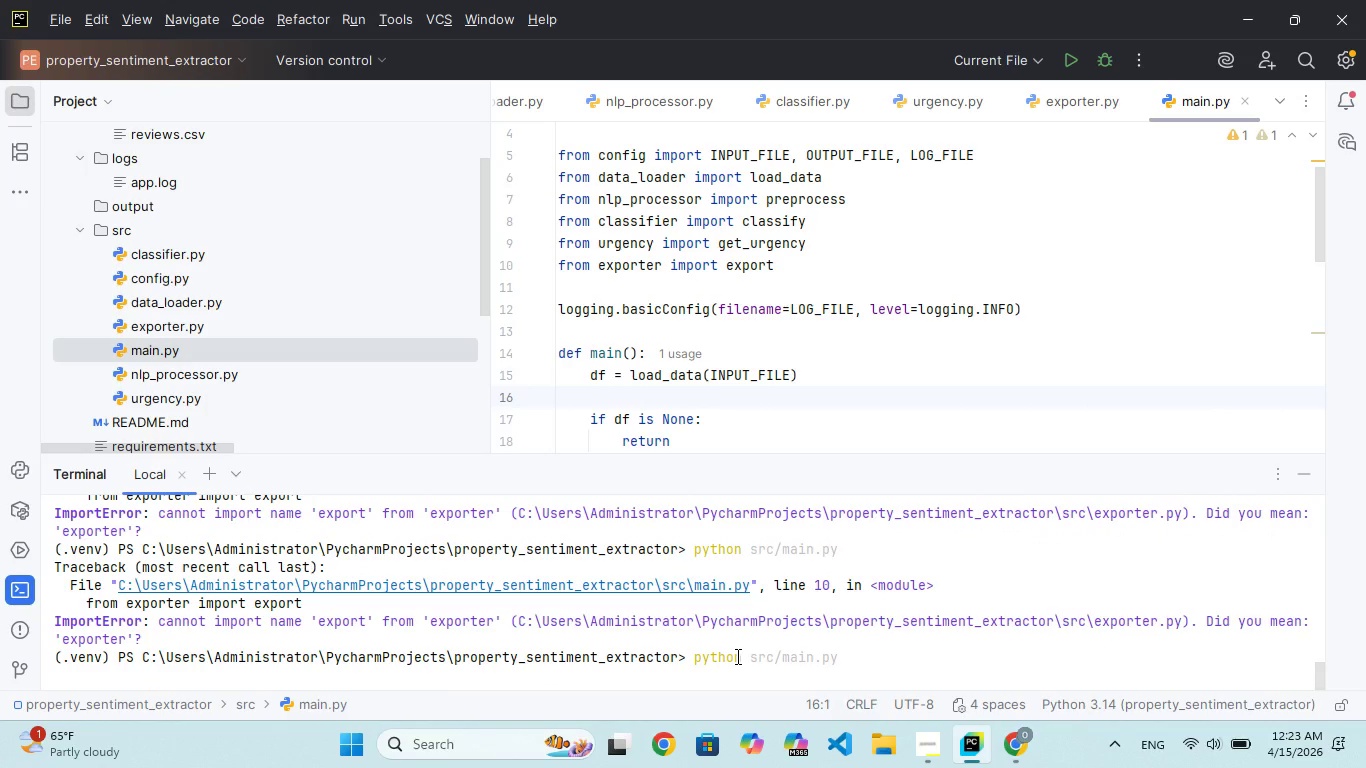 
type(cls)
 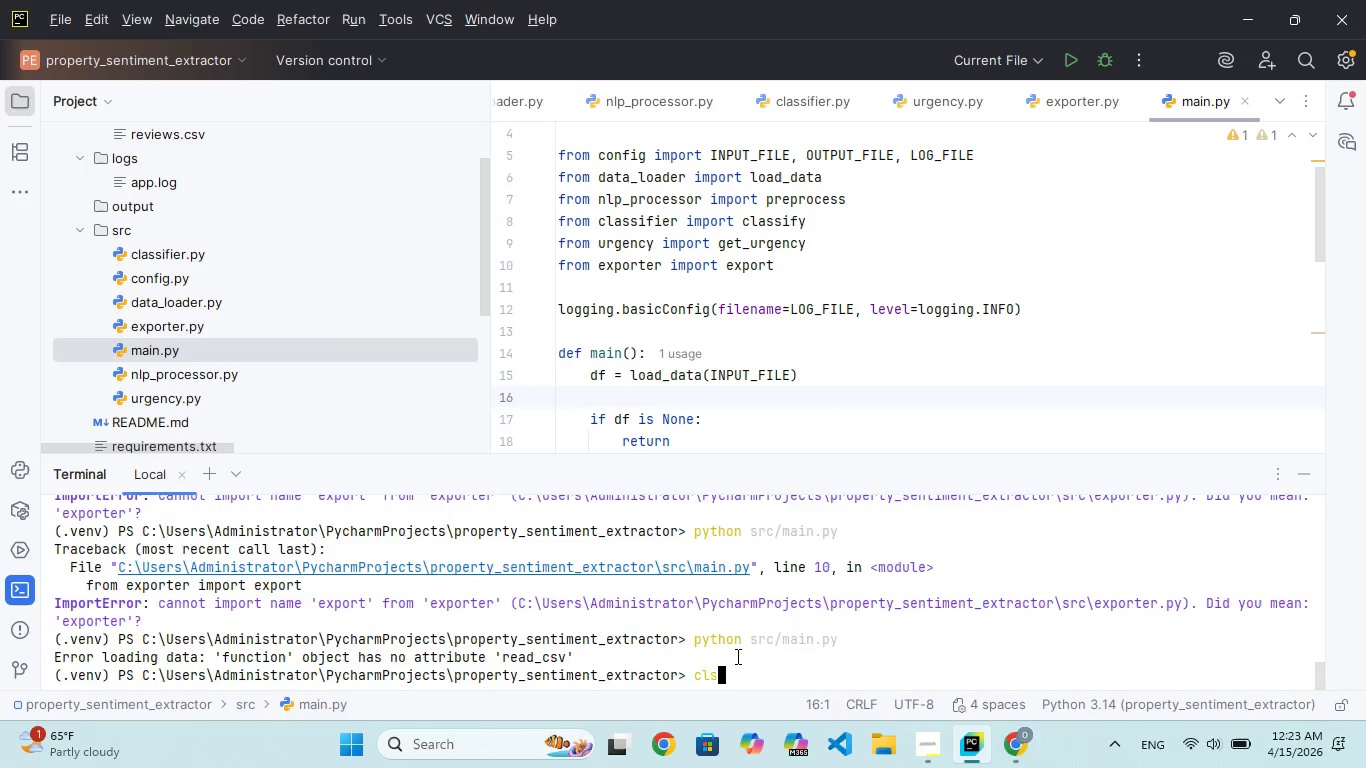 
key(Enter)
 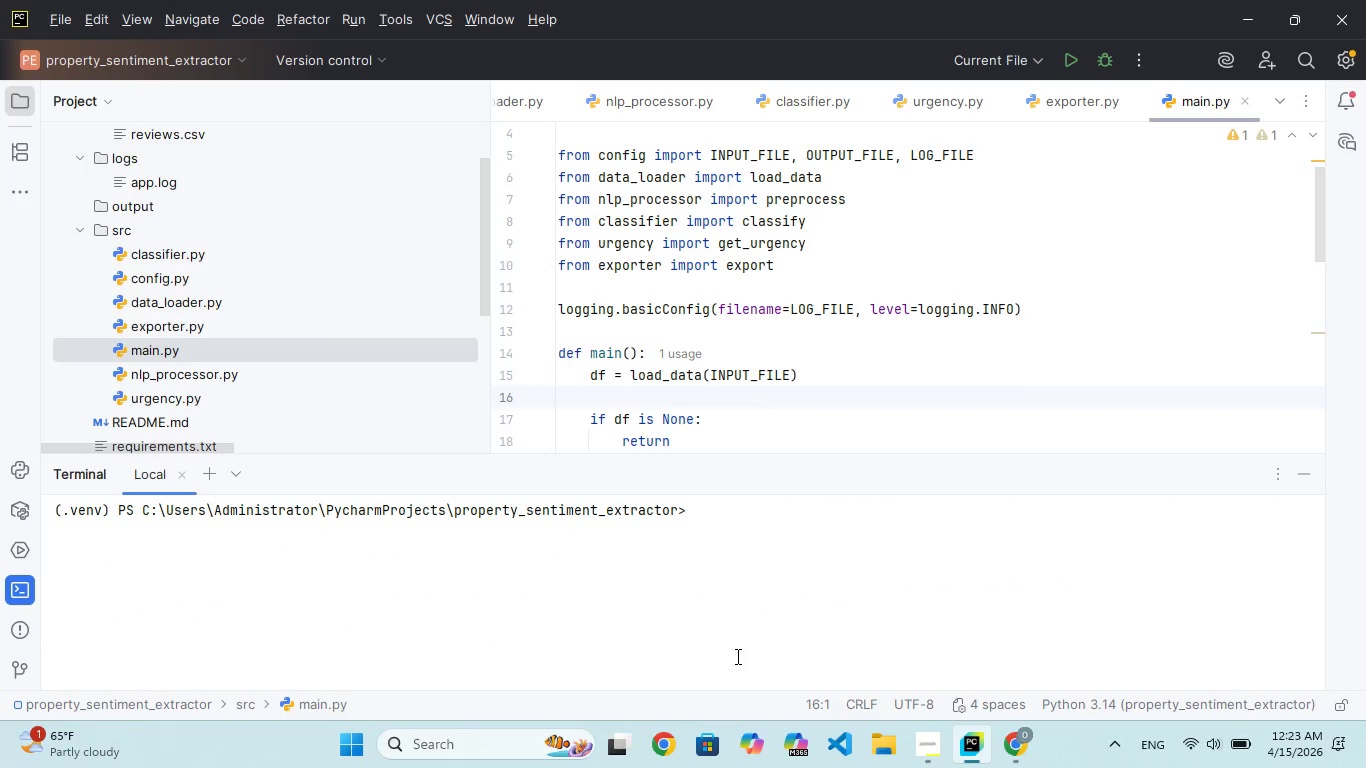 
key(ArrowUp)
 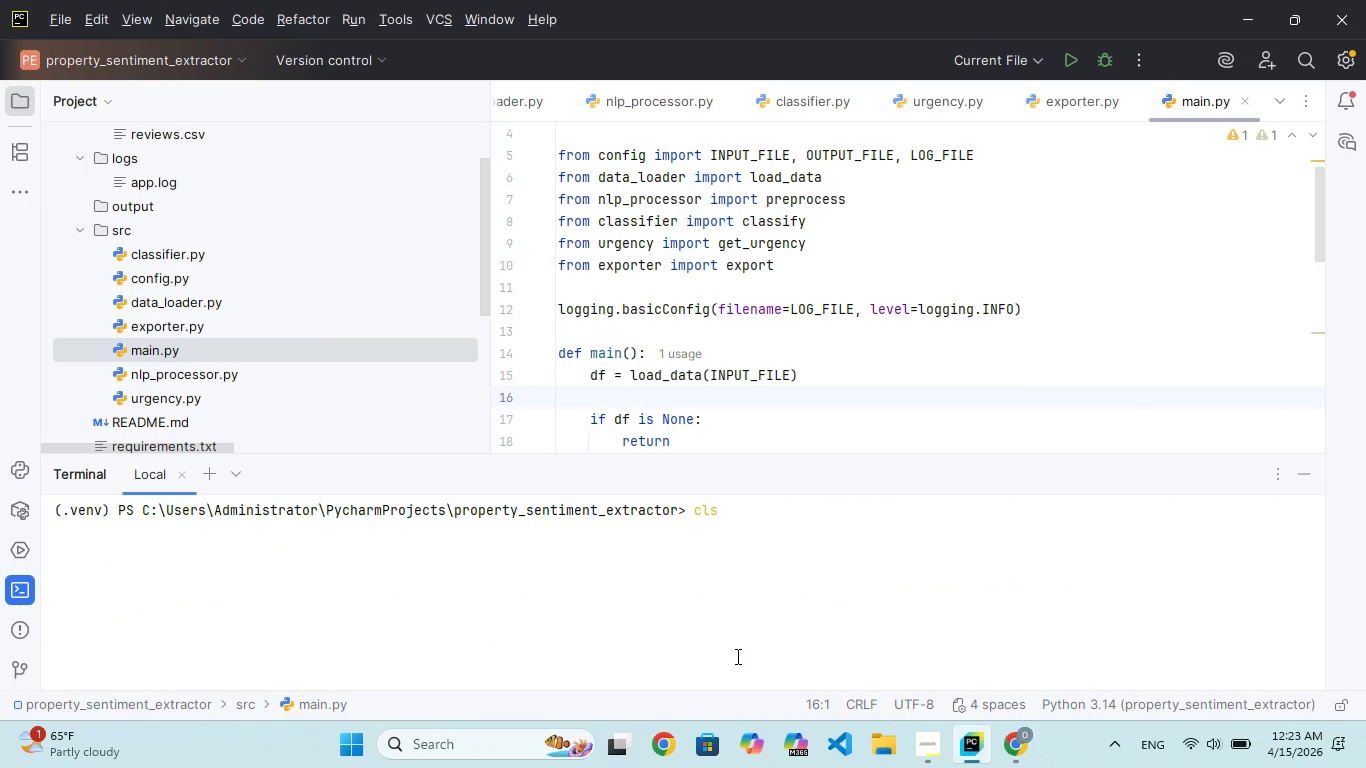 
key(Backspace)
key(Backspace)
key(Backspace)
key(Backspace)
type(pytom)
key(Backspace)
type(n src/min,].py)
key(Backspace)
key(Backspace)
key(Backspace)
key(Backspace)
key(Backspace)
type(p)
key(Backspace)
type(.py)
 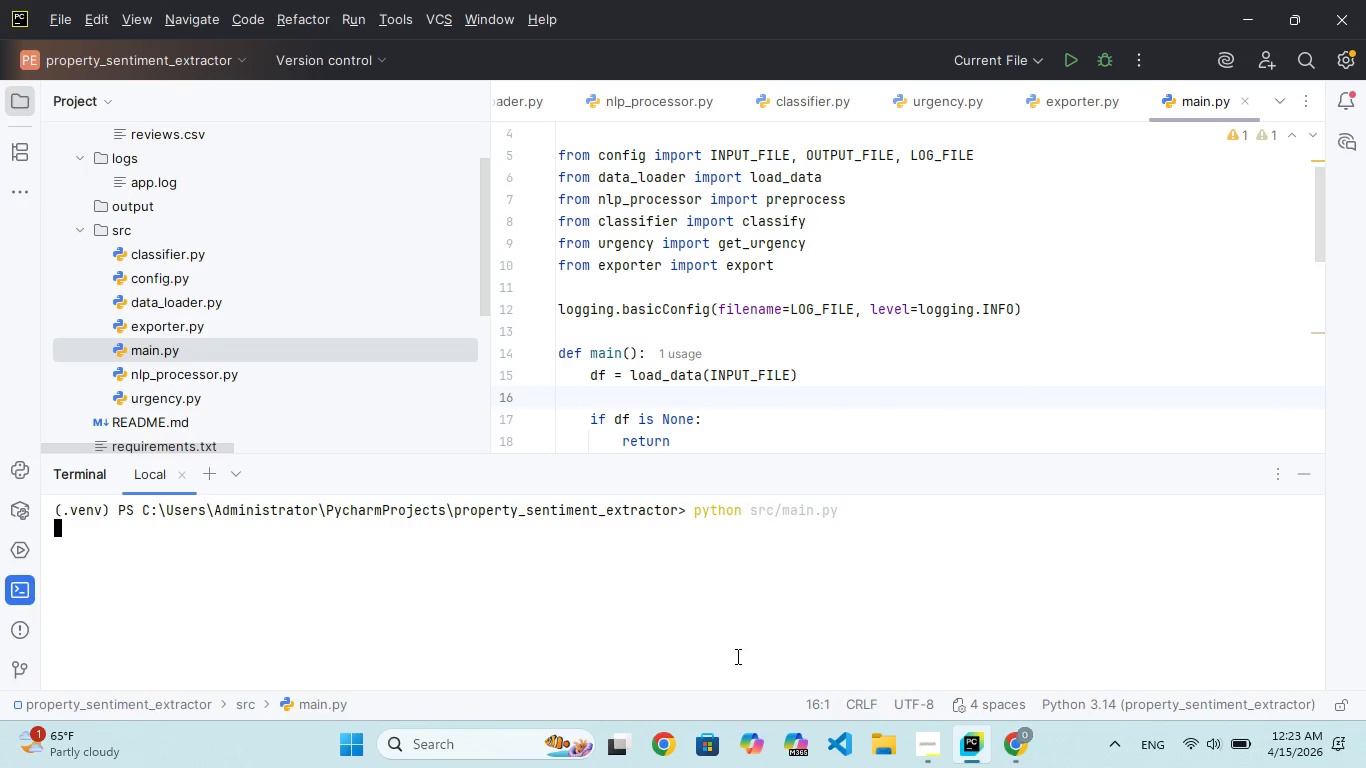 
hold_key(key=H, duration=0.36)
 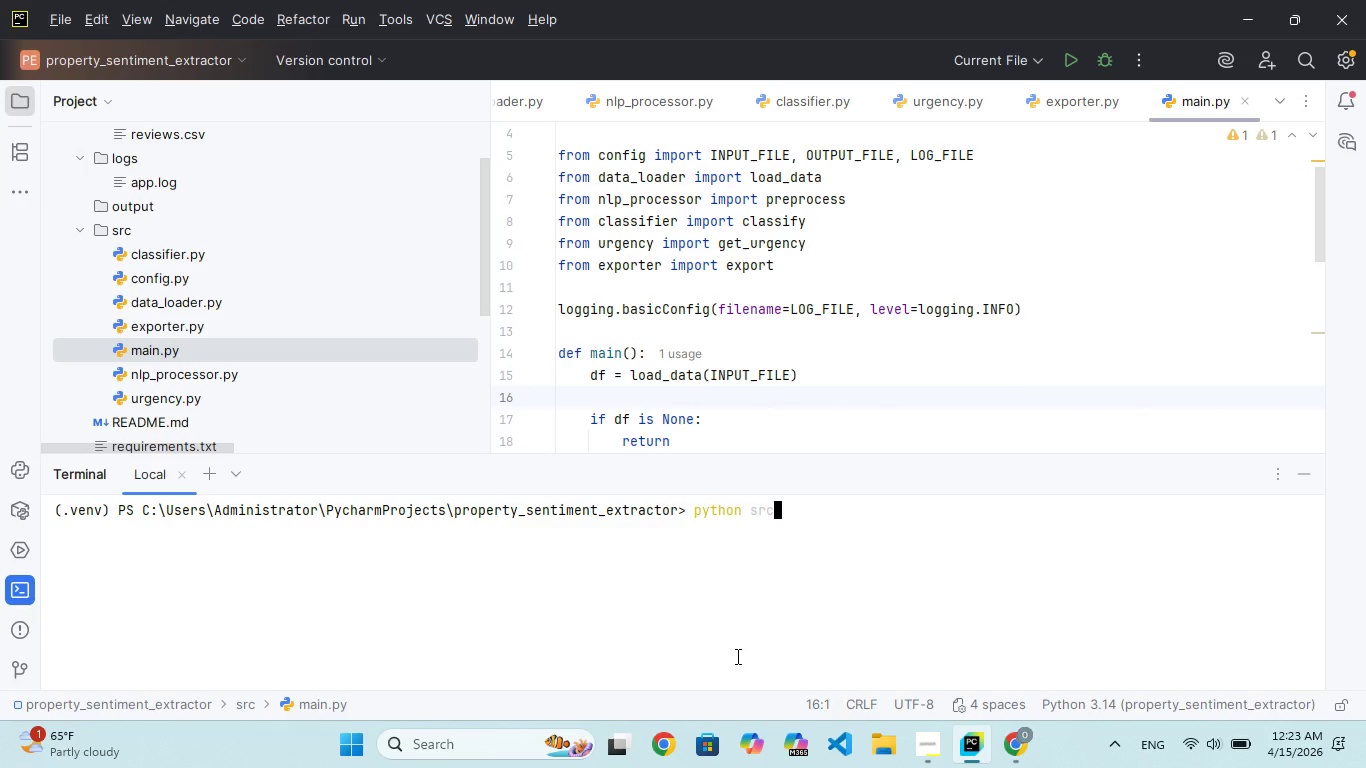 
hold_key(key=A, duration=0.36)
 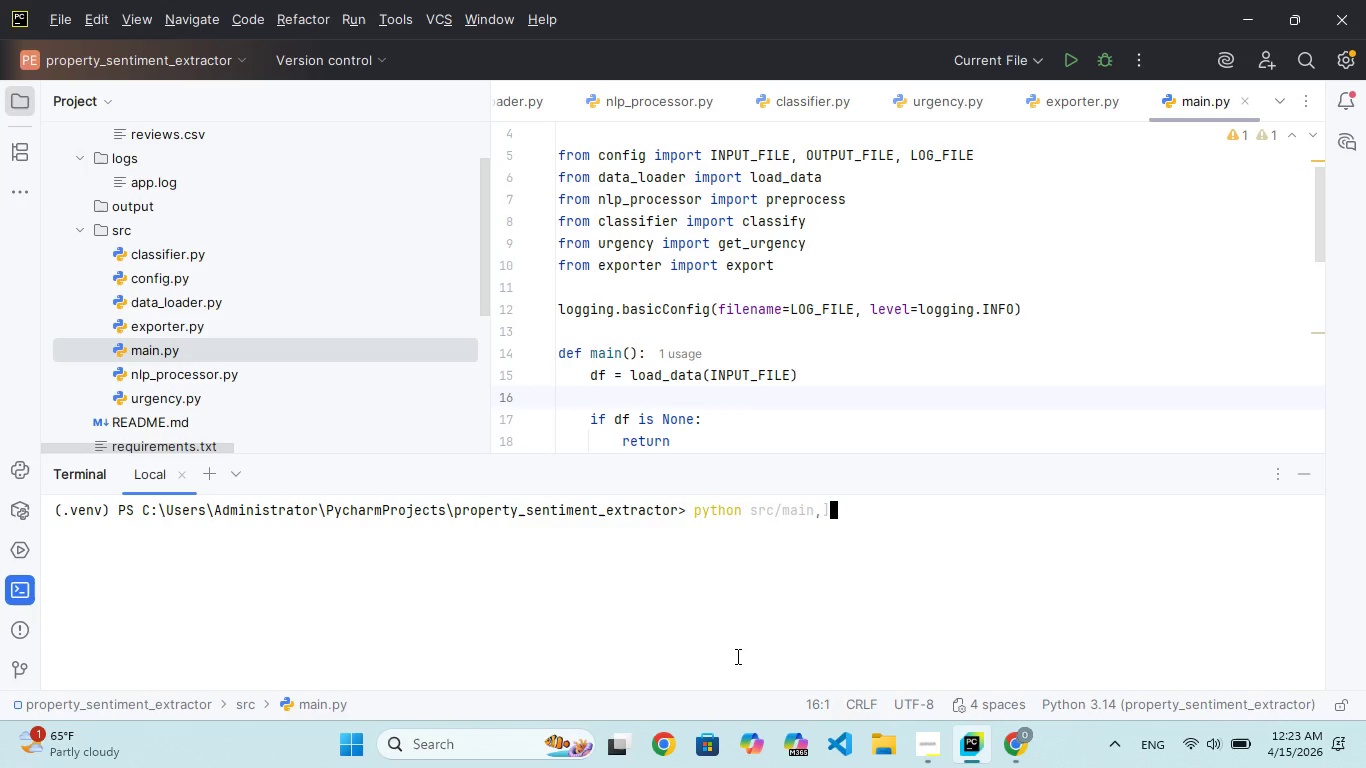 
key(Enter)
 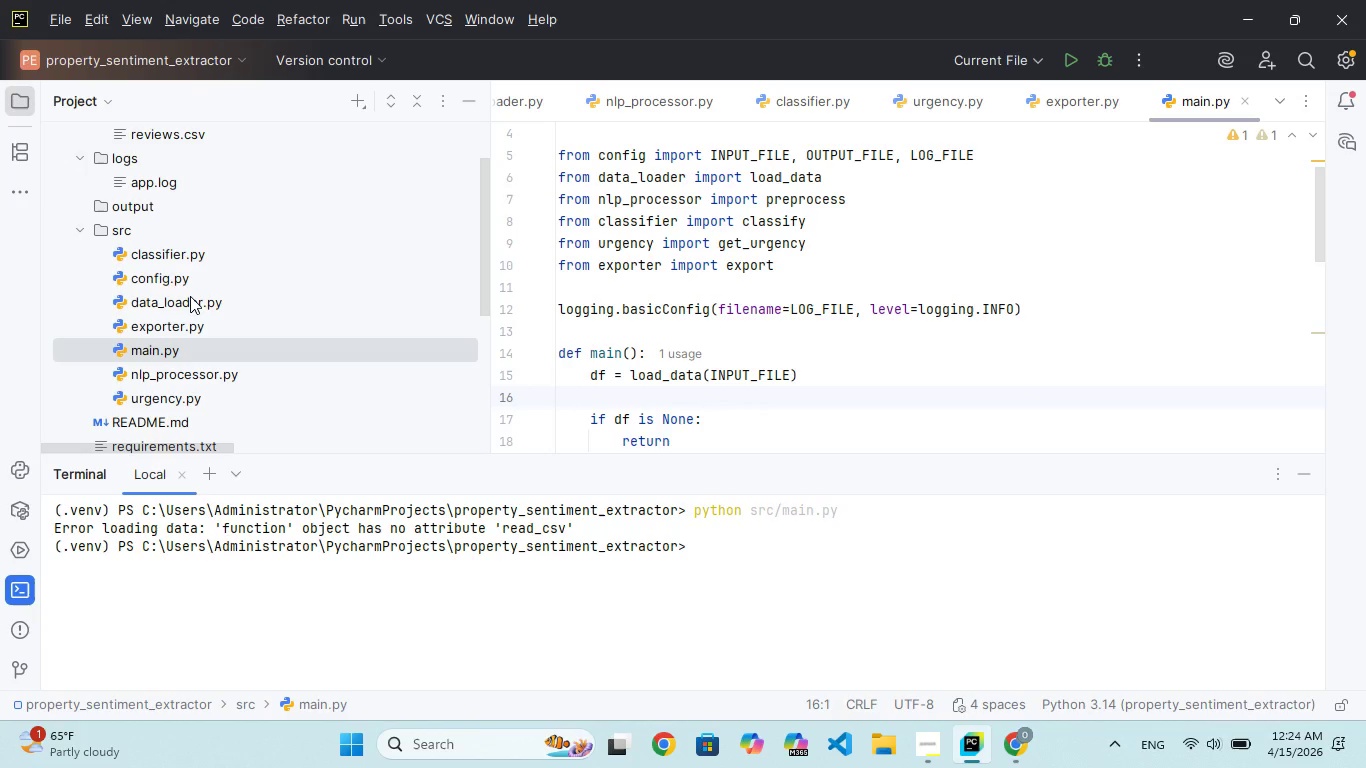 
wait(25.22)
 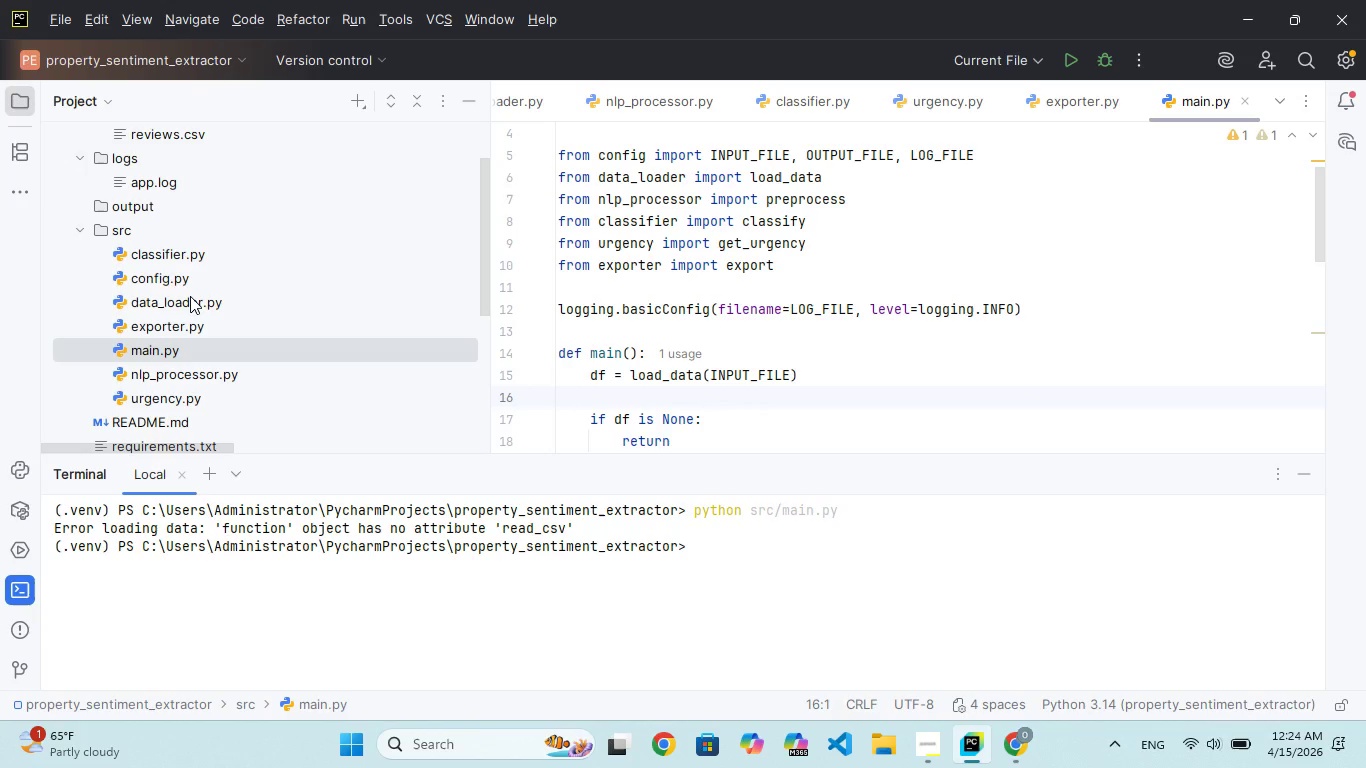 
double_click([204, 298])